 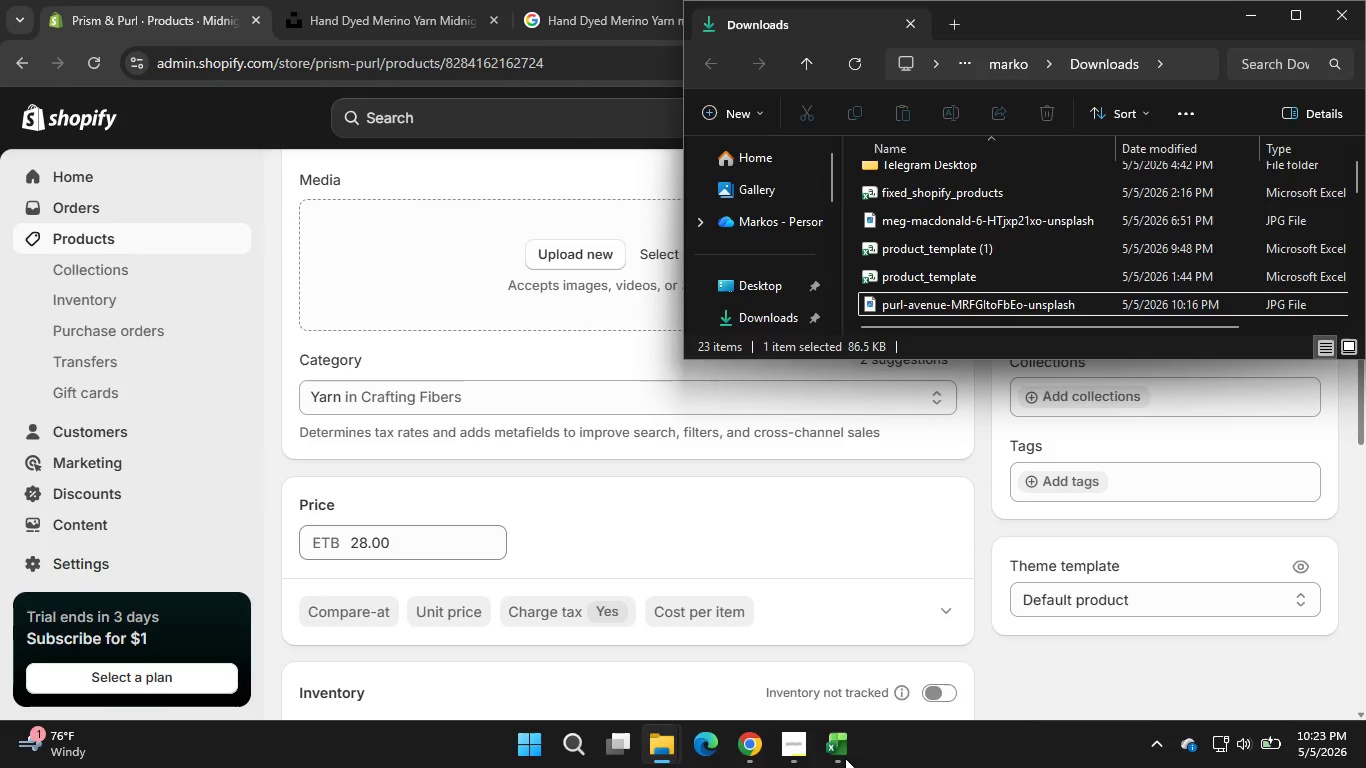 
mouse_move([760, 276])
 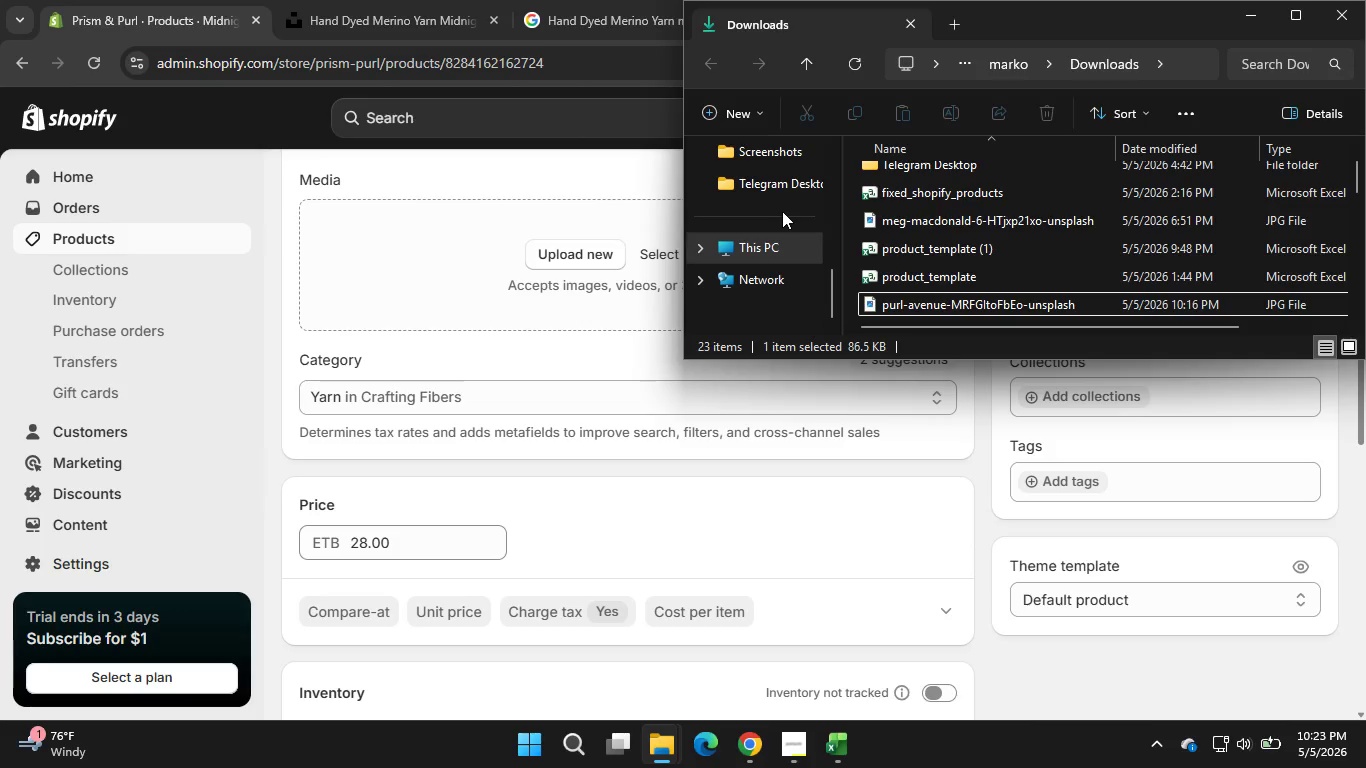 
mouse_move([770, 253])
 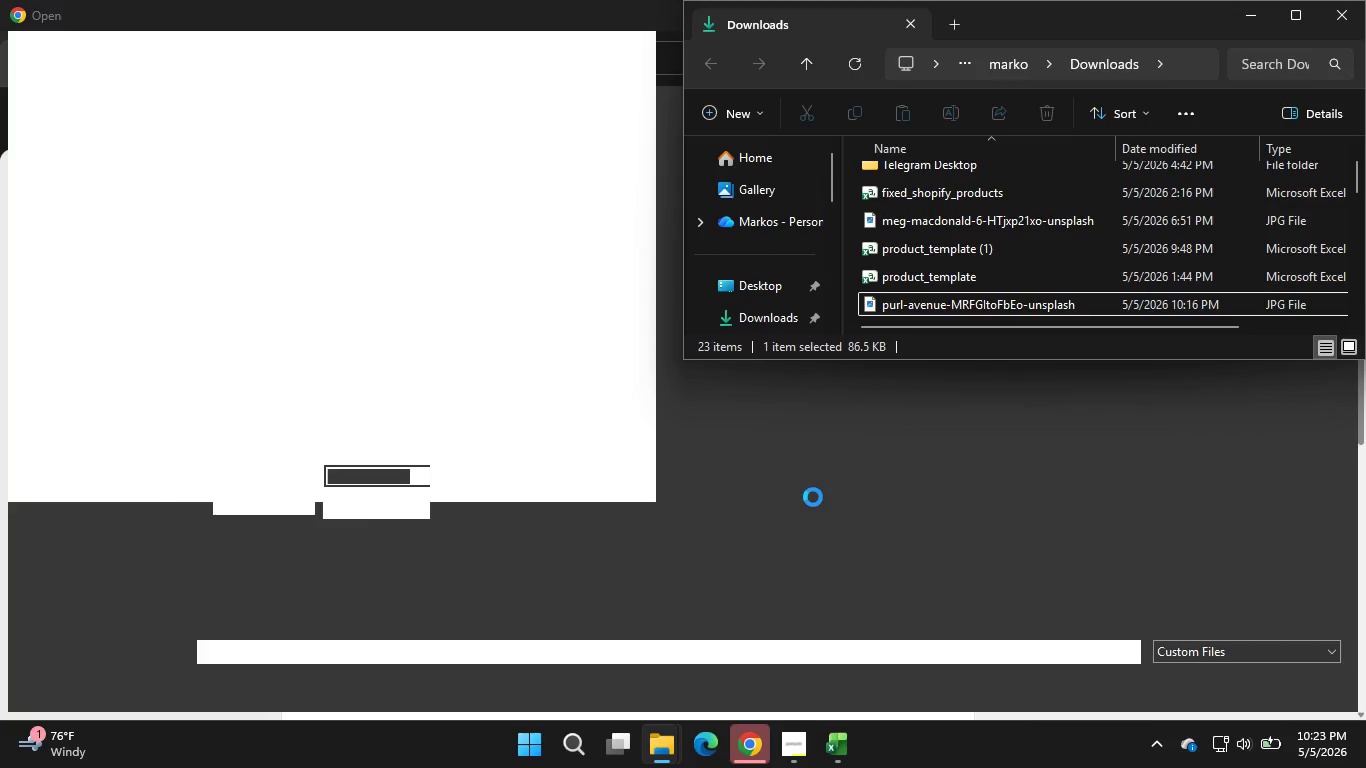 
left_click([813, 497])
 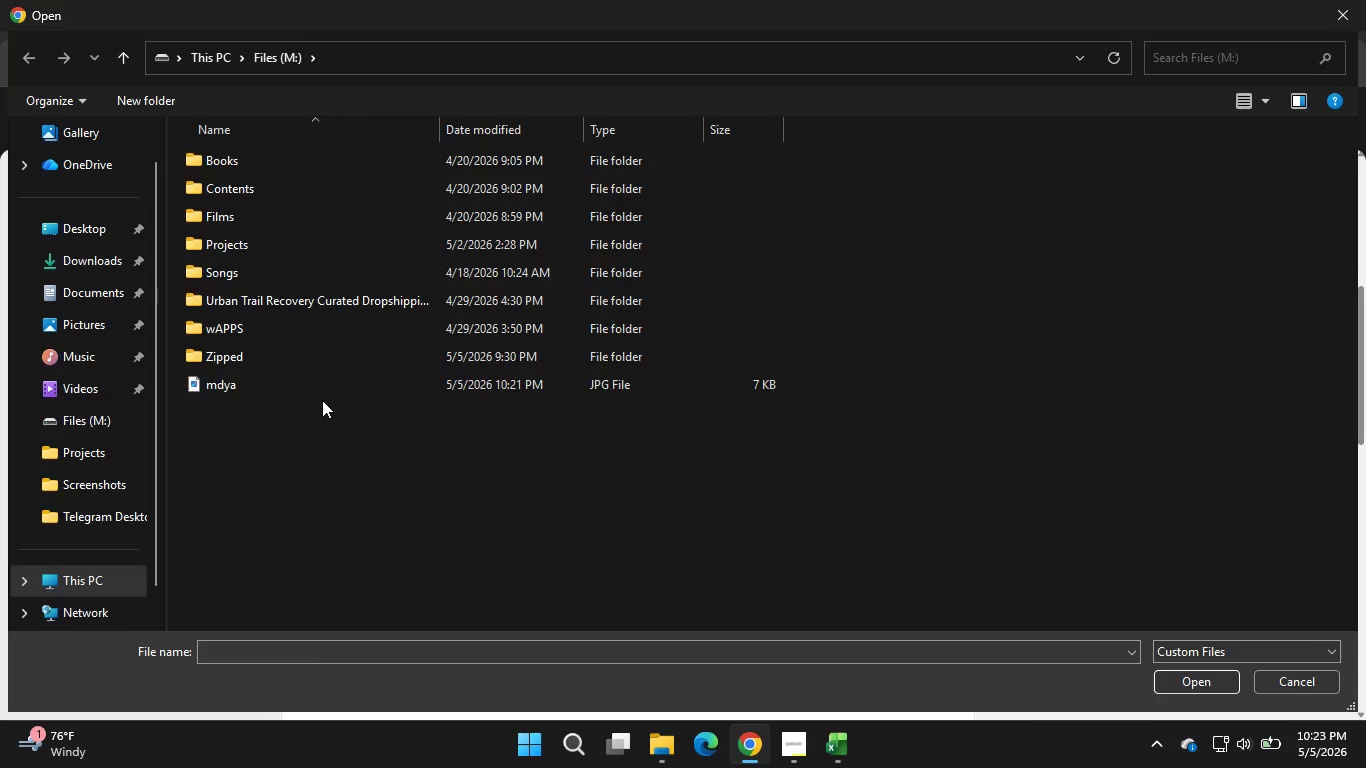 
left_click([326, 390])
 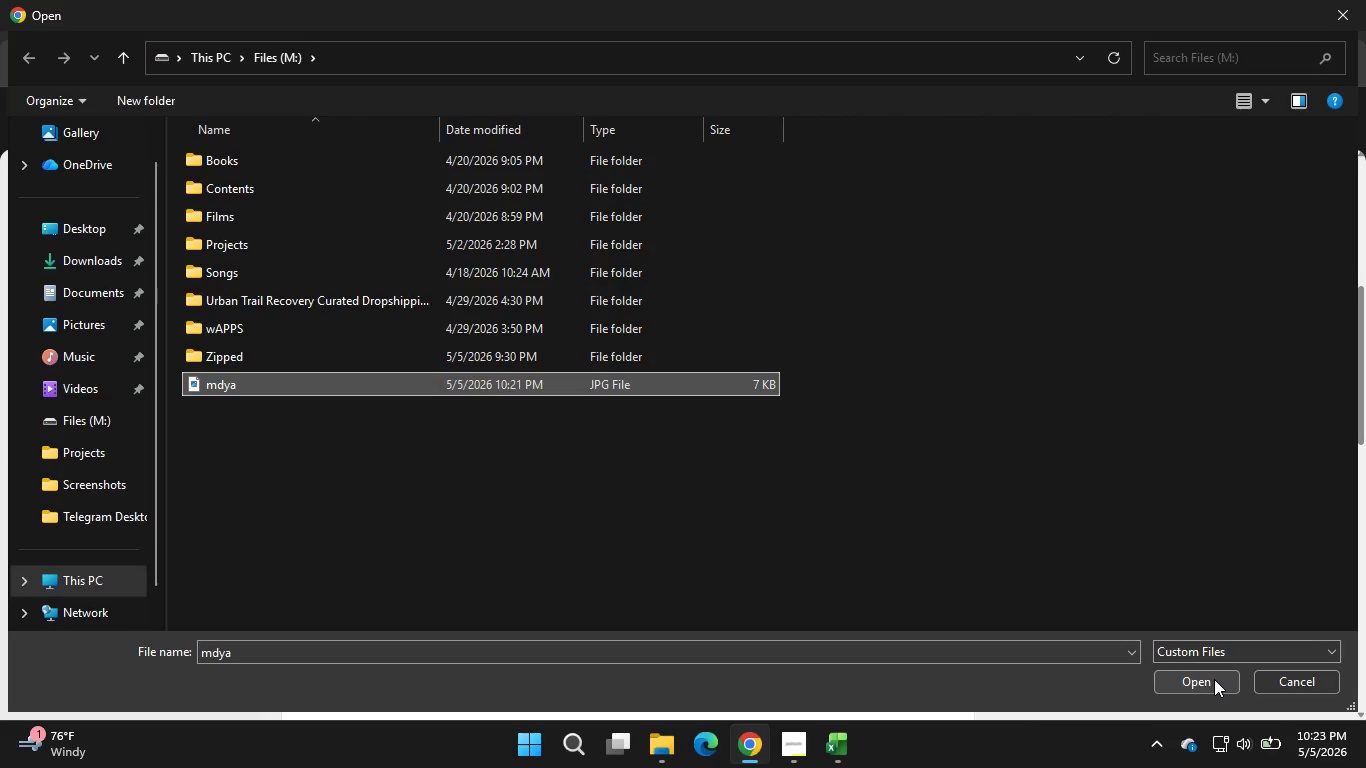 
left_click([1214, 679])
 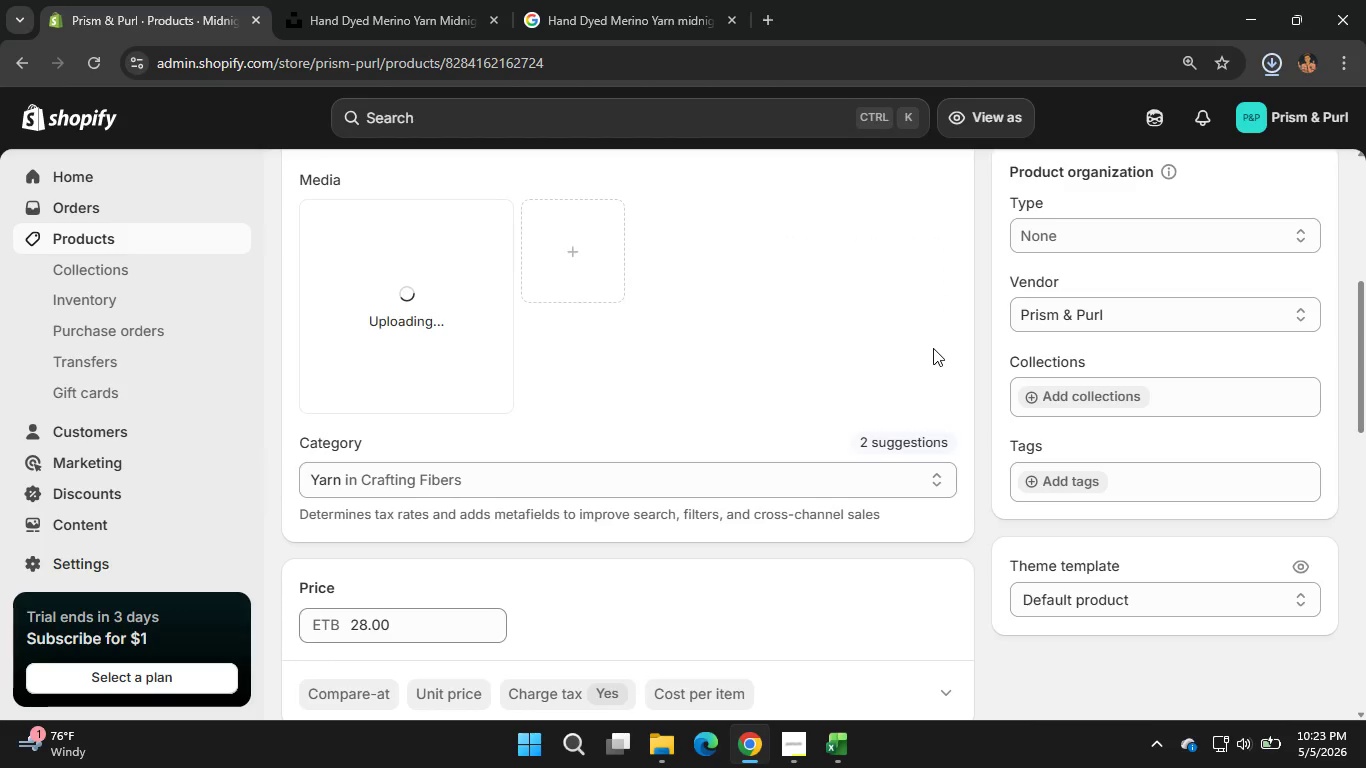 
wait(11.88)
 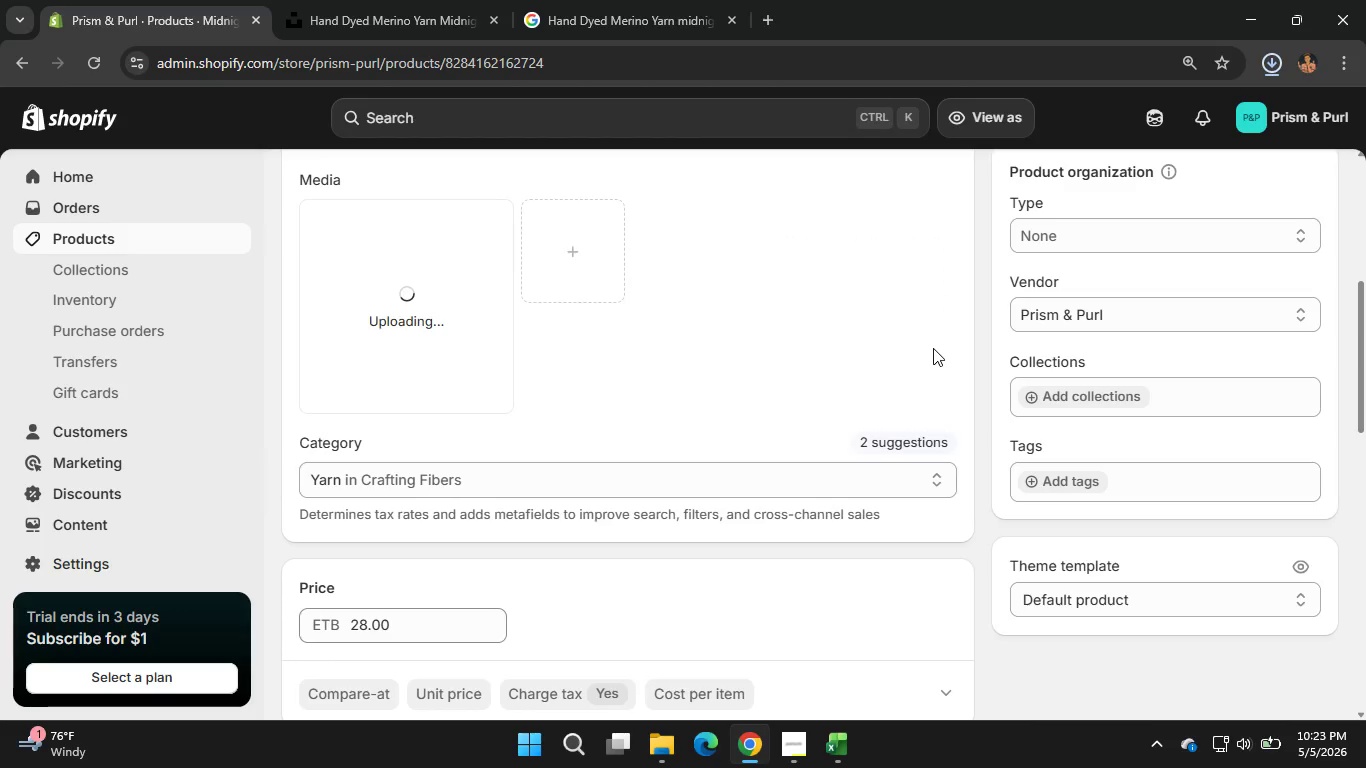 
left_click([481, 314])
 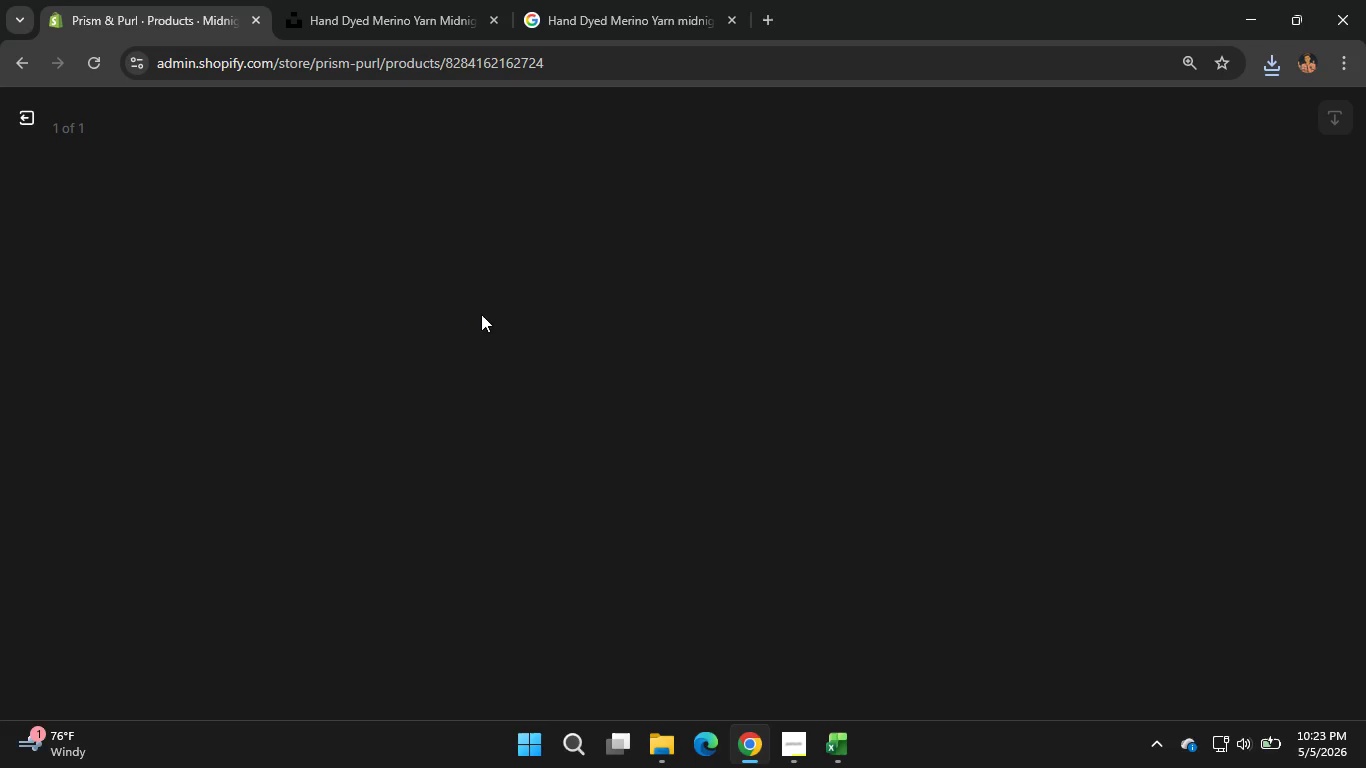 
left_click([497, 20])
 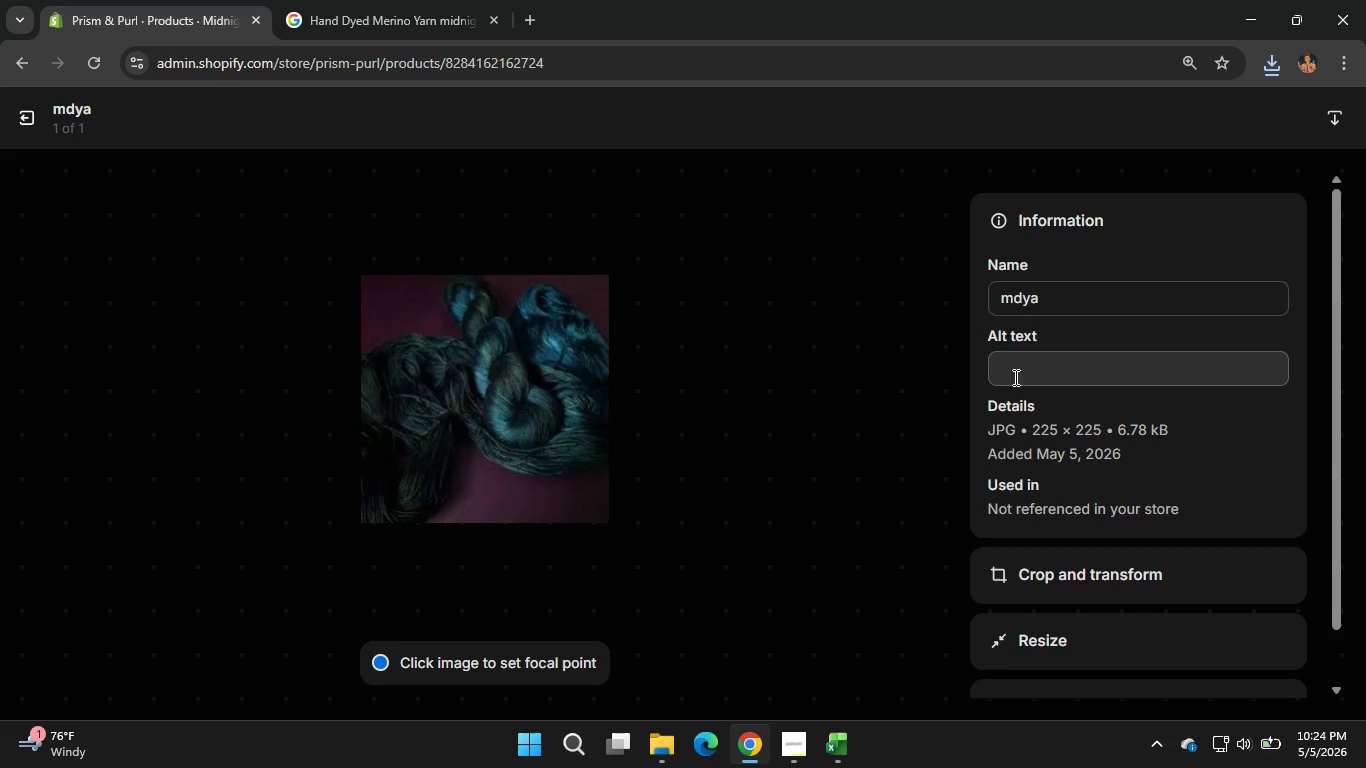 
left_click([1047, 377])
 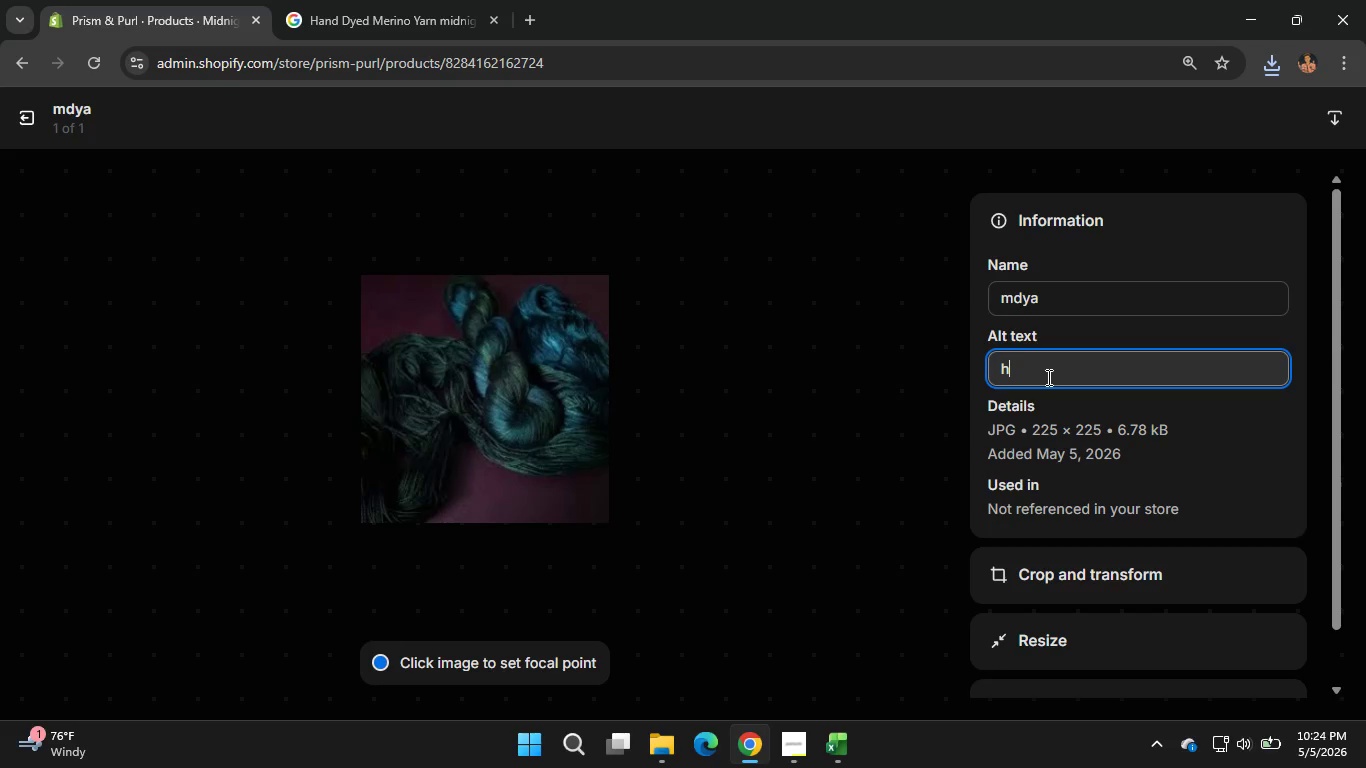 
type(hand dyed merino wool yai=ri)
key(Backspace)
key(Backspace)
key(Backspace)
key(Backspace)
type(rn in midnight sea deep blue colorway)
 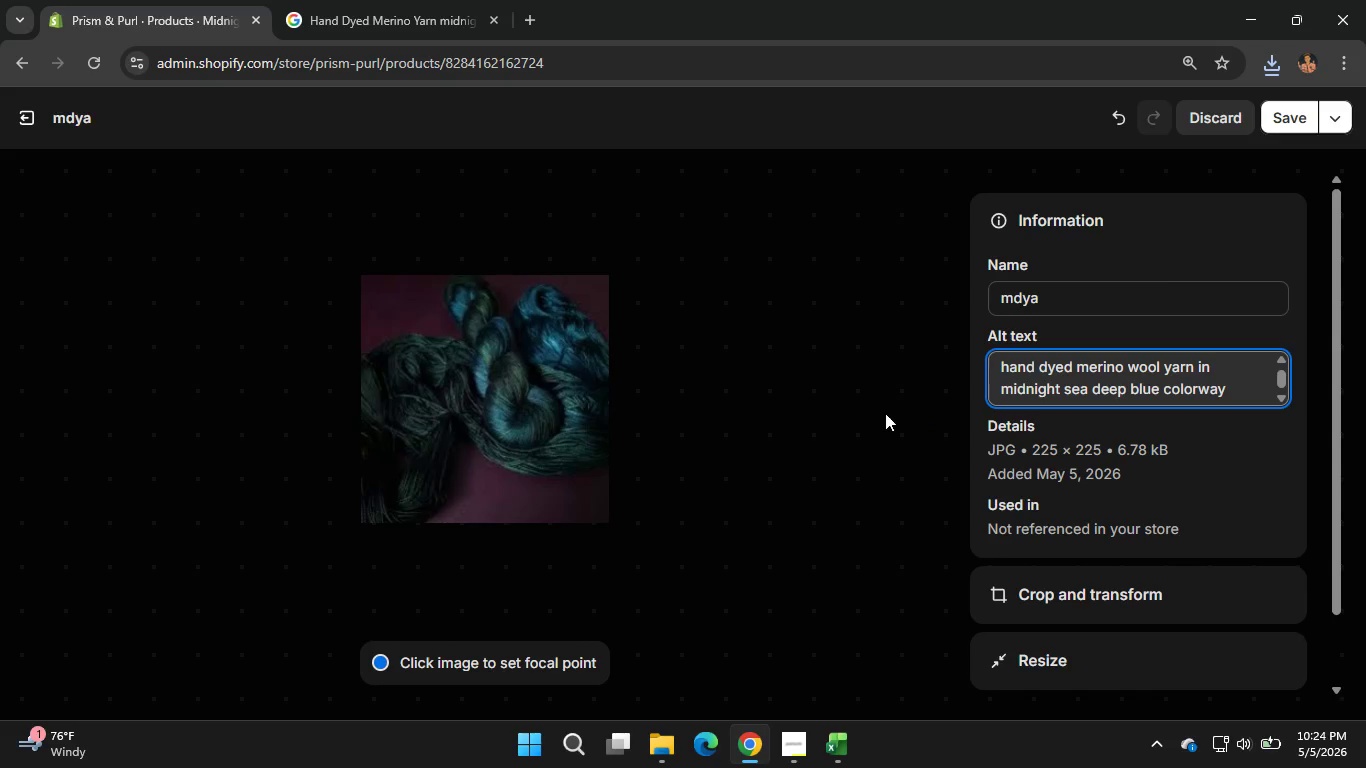 
wait(5.05)
 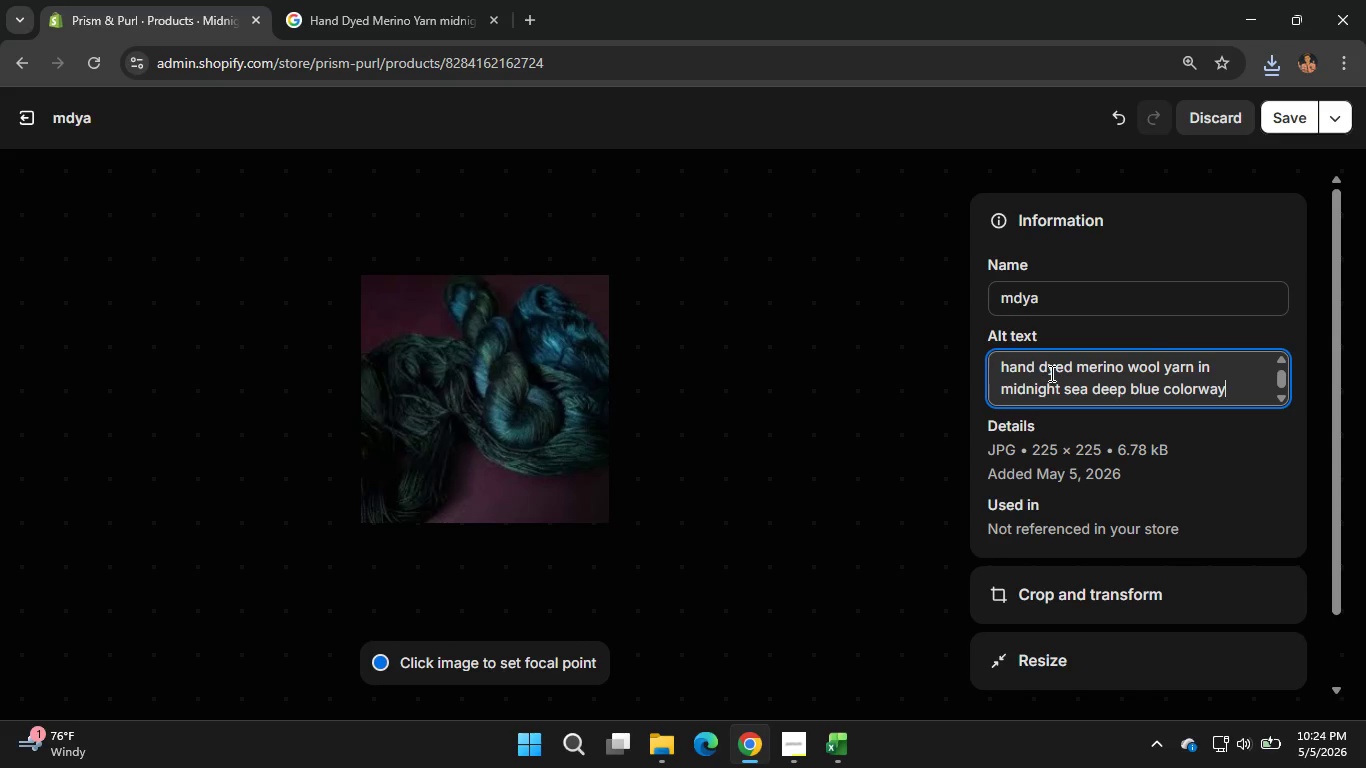 
left_click([1279, 126])
 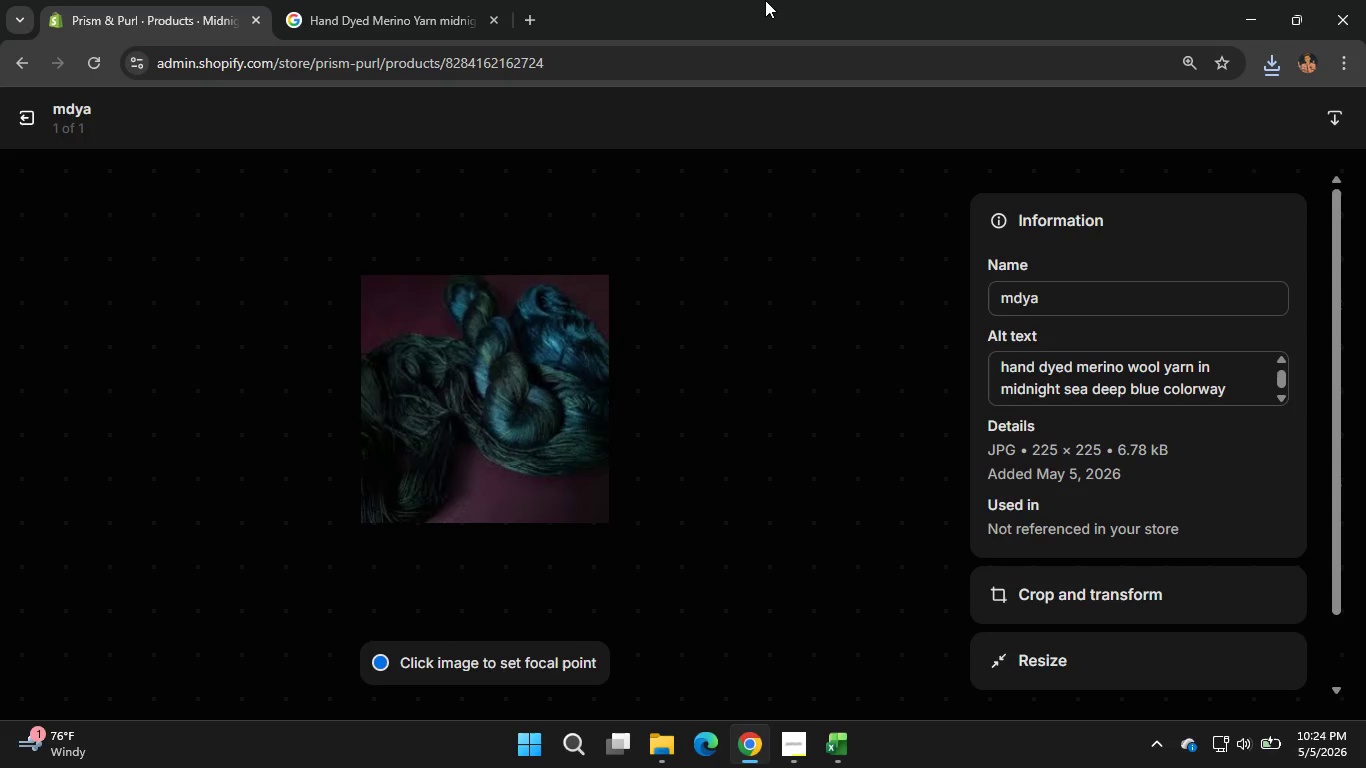 
wait(7.38)
 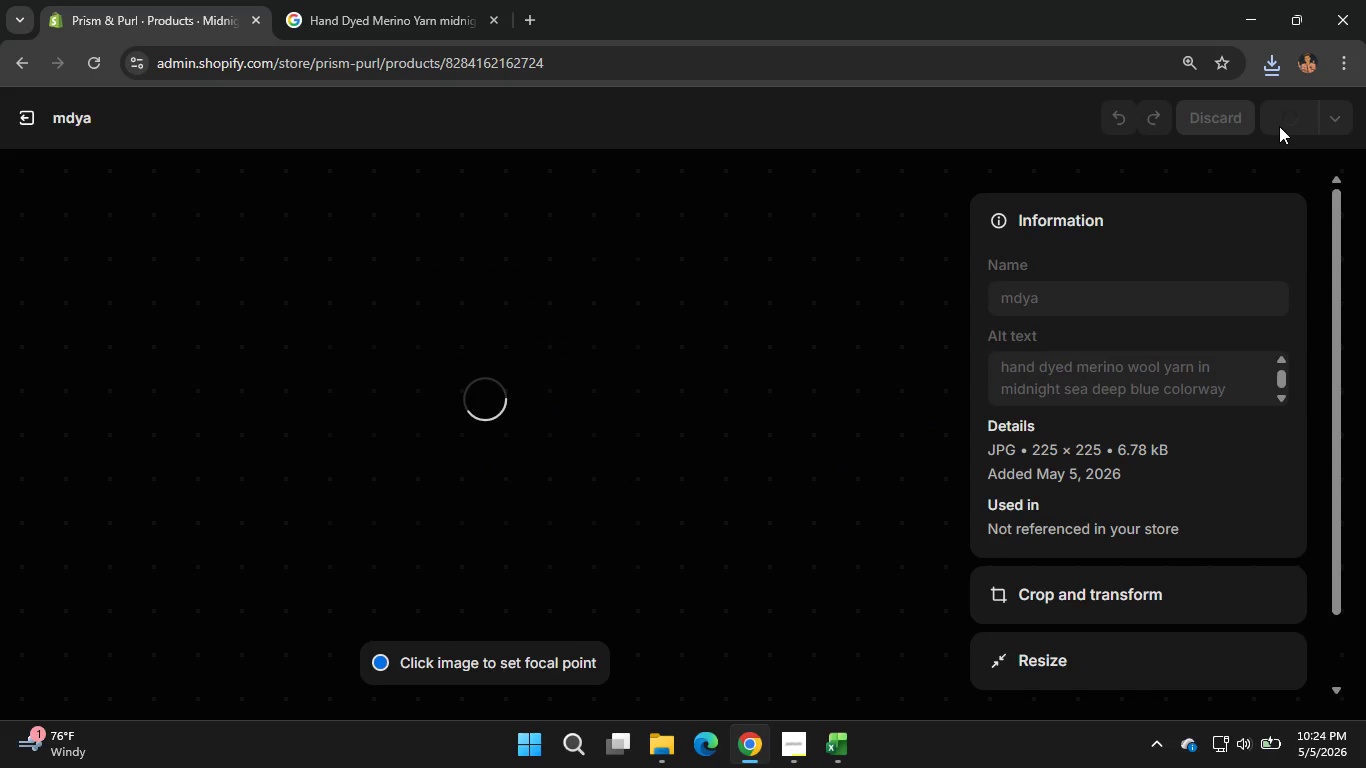 
left_click([20, 117])
 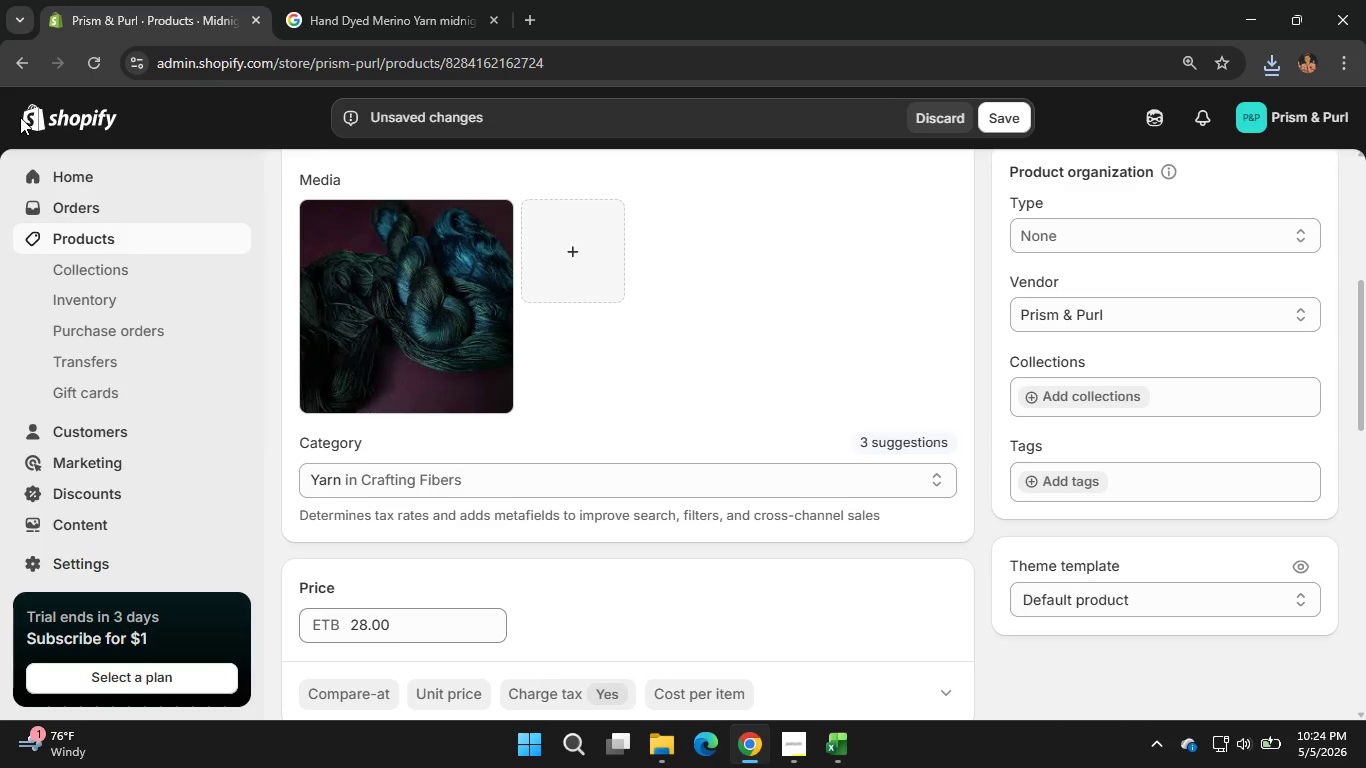 
scroll: coordinate [20, 117], scroll_direction: down, amount: 2.0
 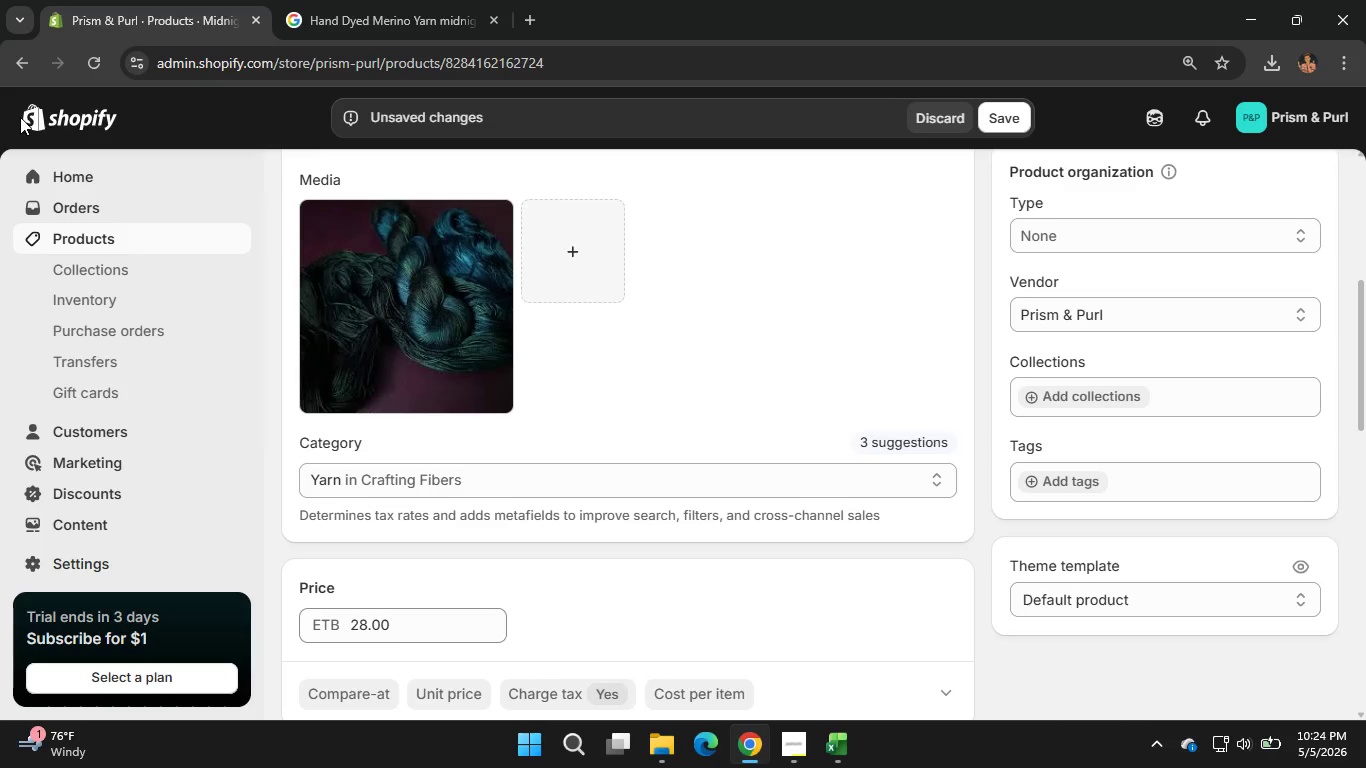 
scroll: coordinate [20, 117], scroll_direction: none, amount: 0.0
 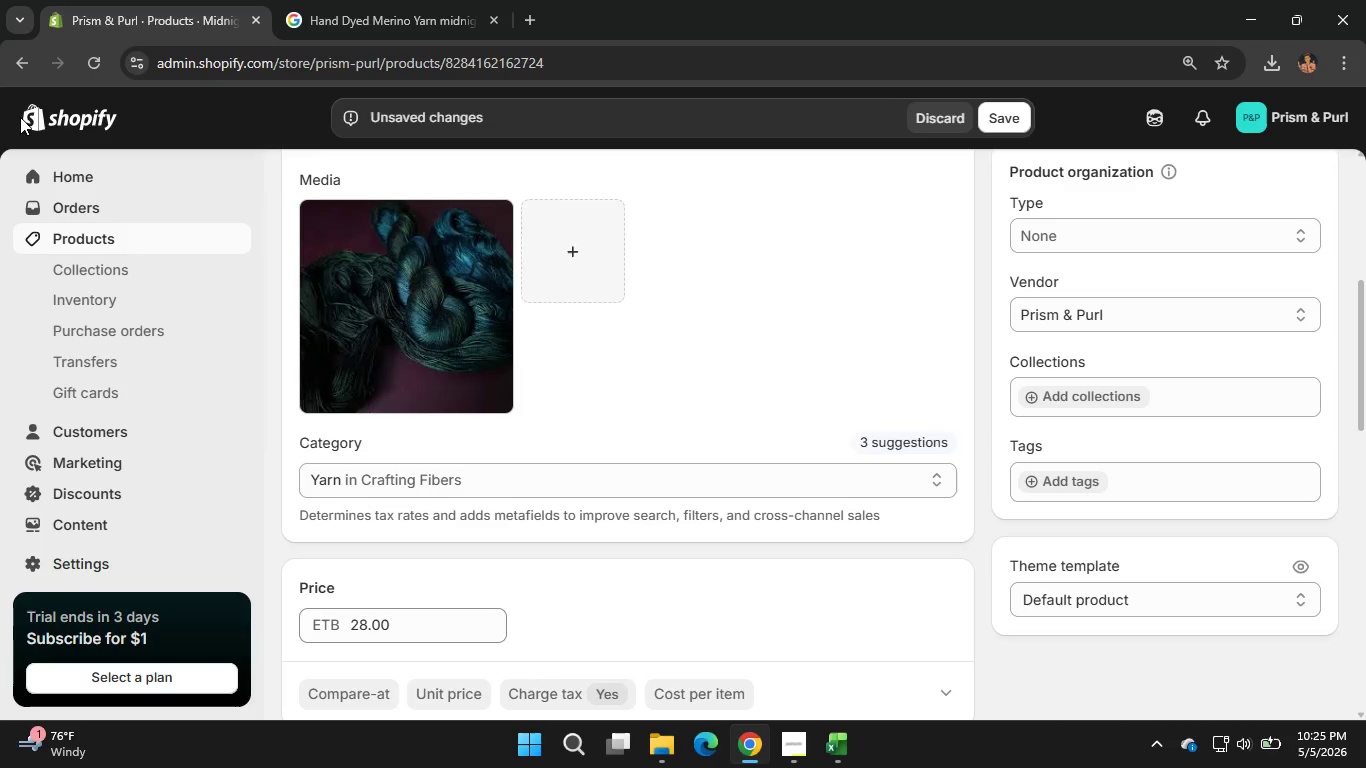 
scroll: coordinate [766, 484], scroll_direction: down, amount: 7.0
 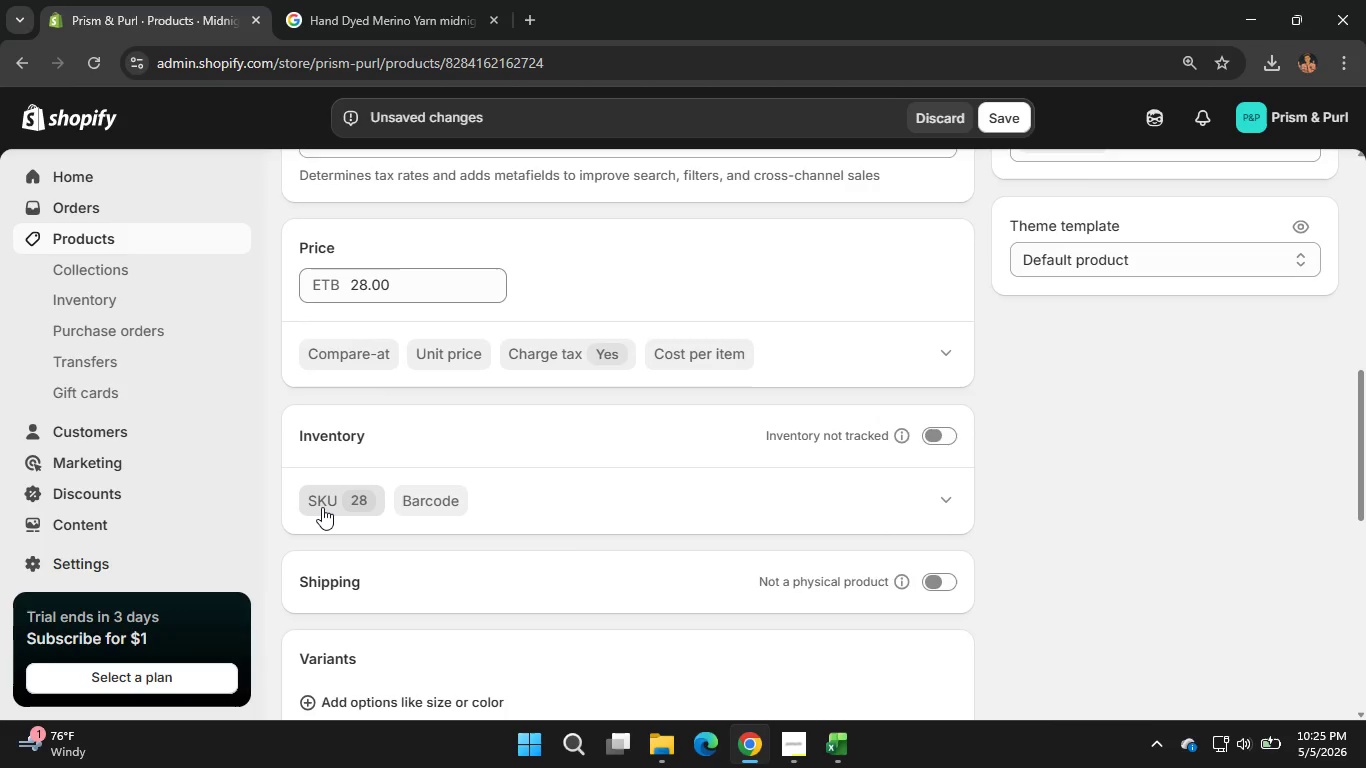 
left_click([322, 507])
 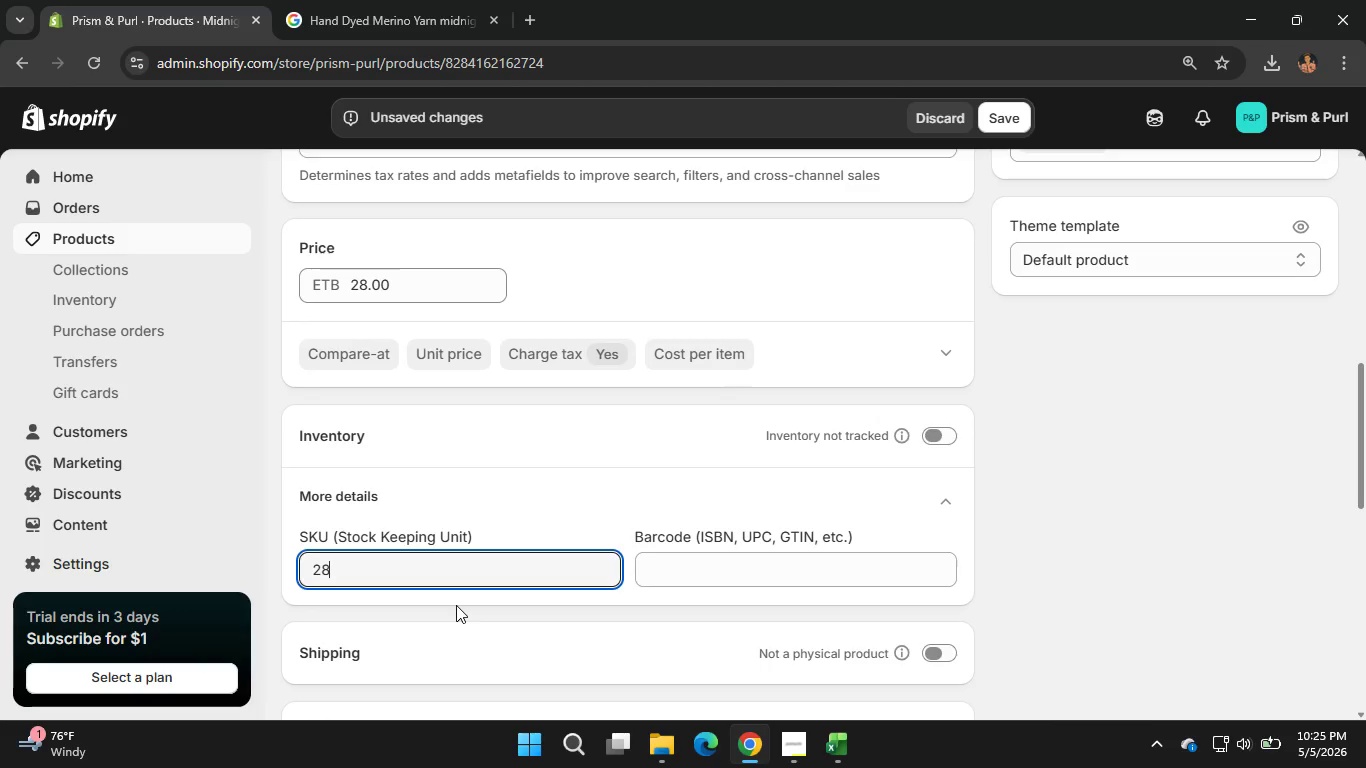 
key(Backspace)
 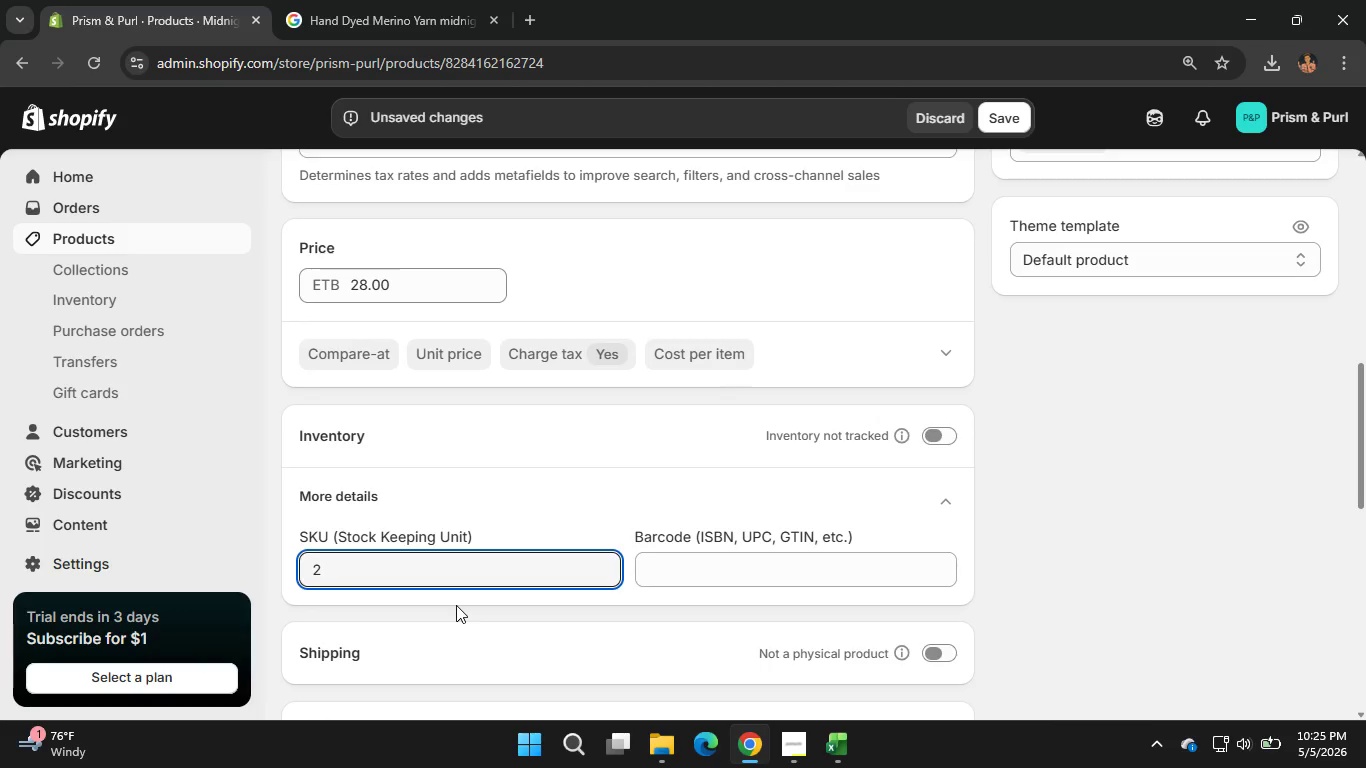 
key(Backspace)
 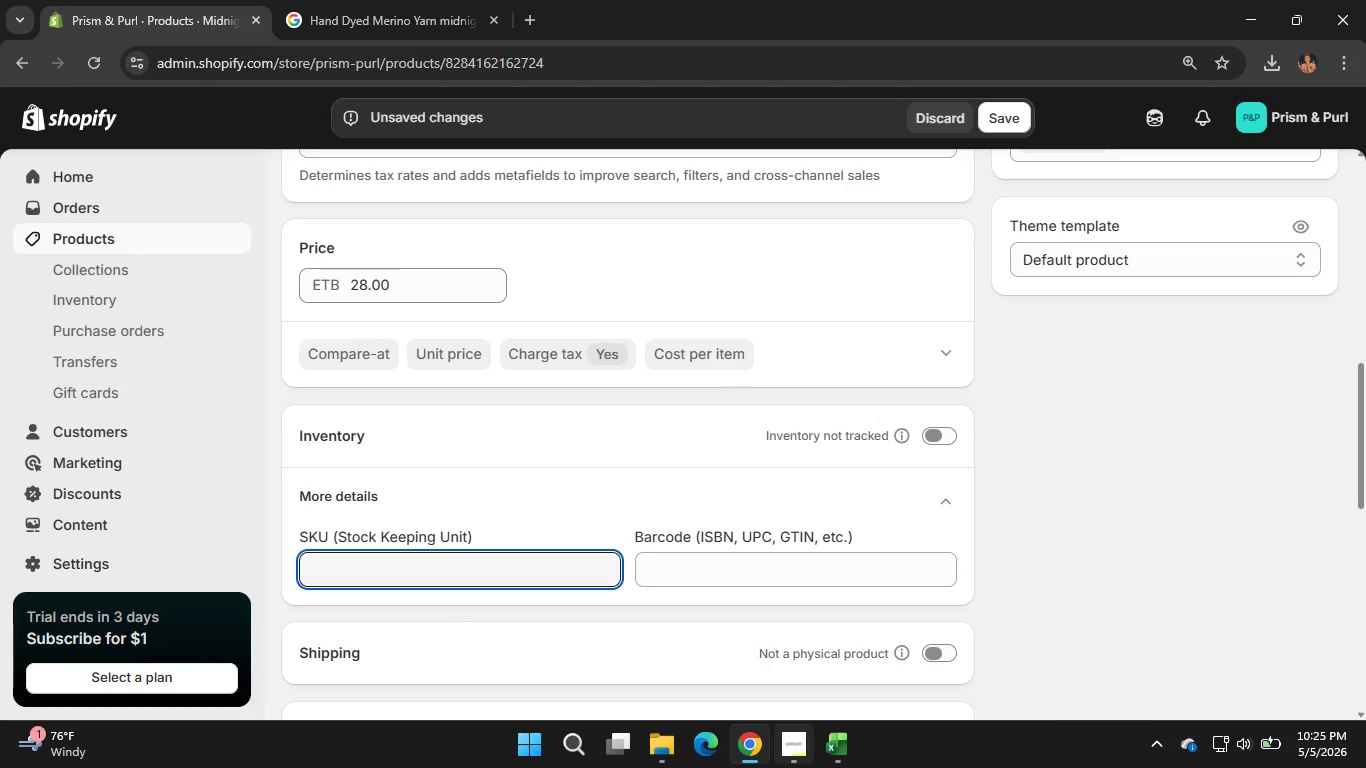 
left_click([844, 750])
 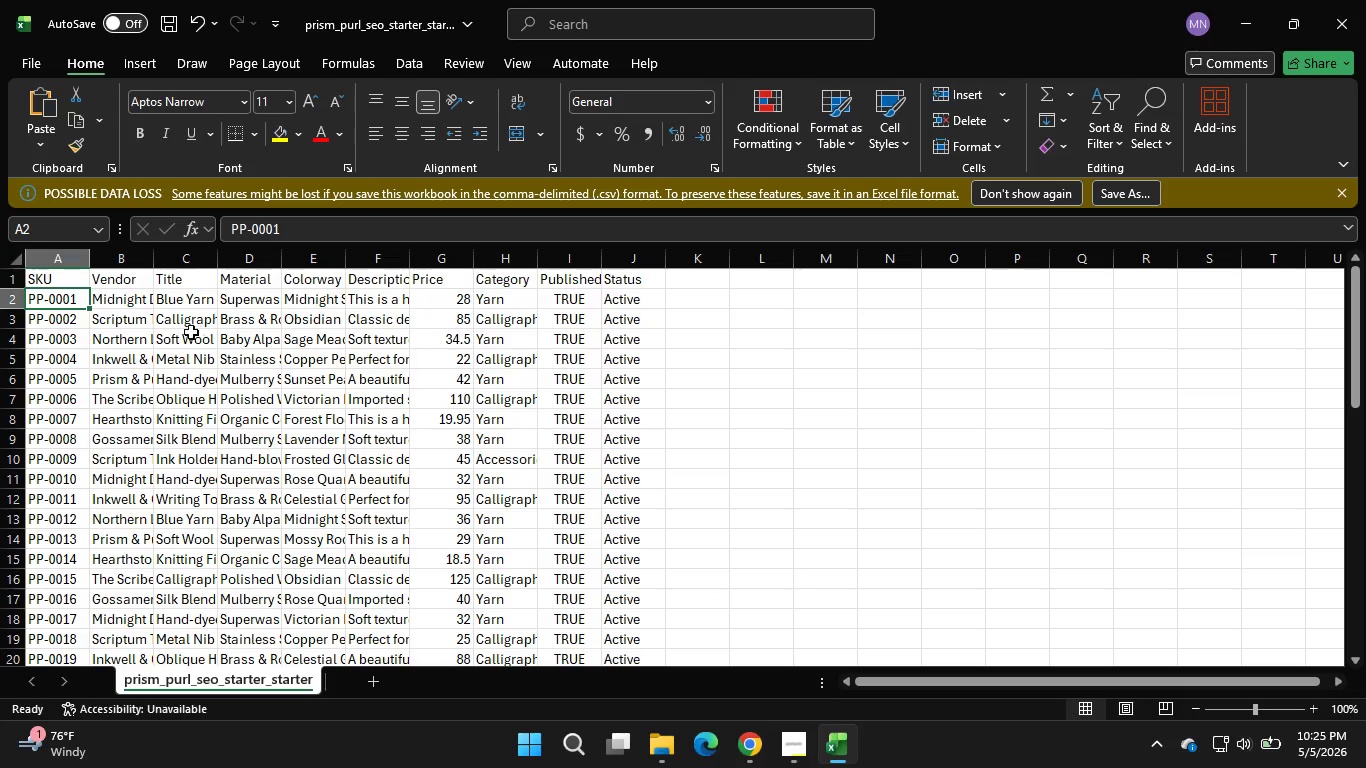 
left_click([127, 308])
 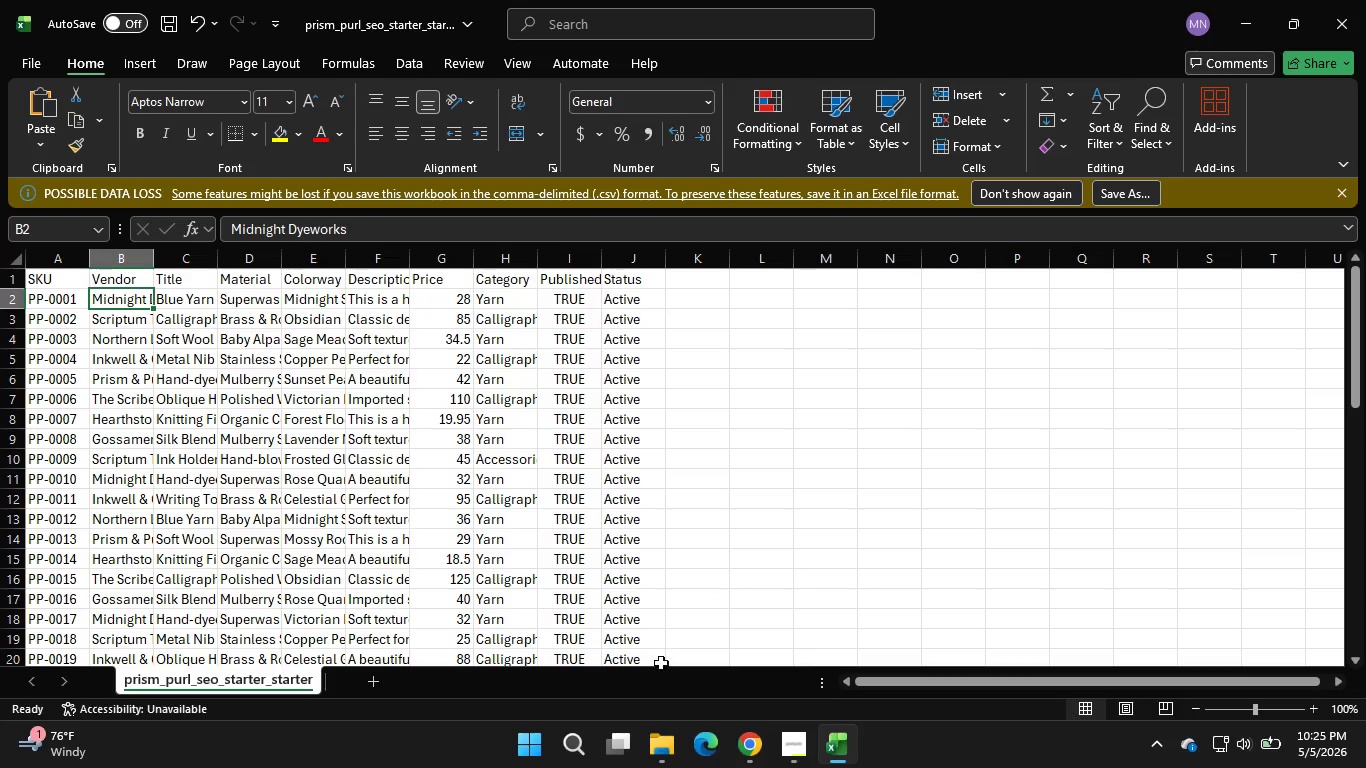 
wait(5.39)
 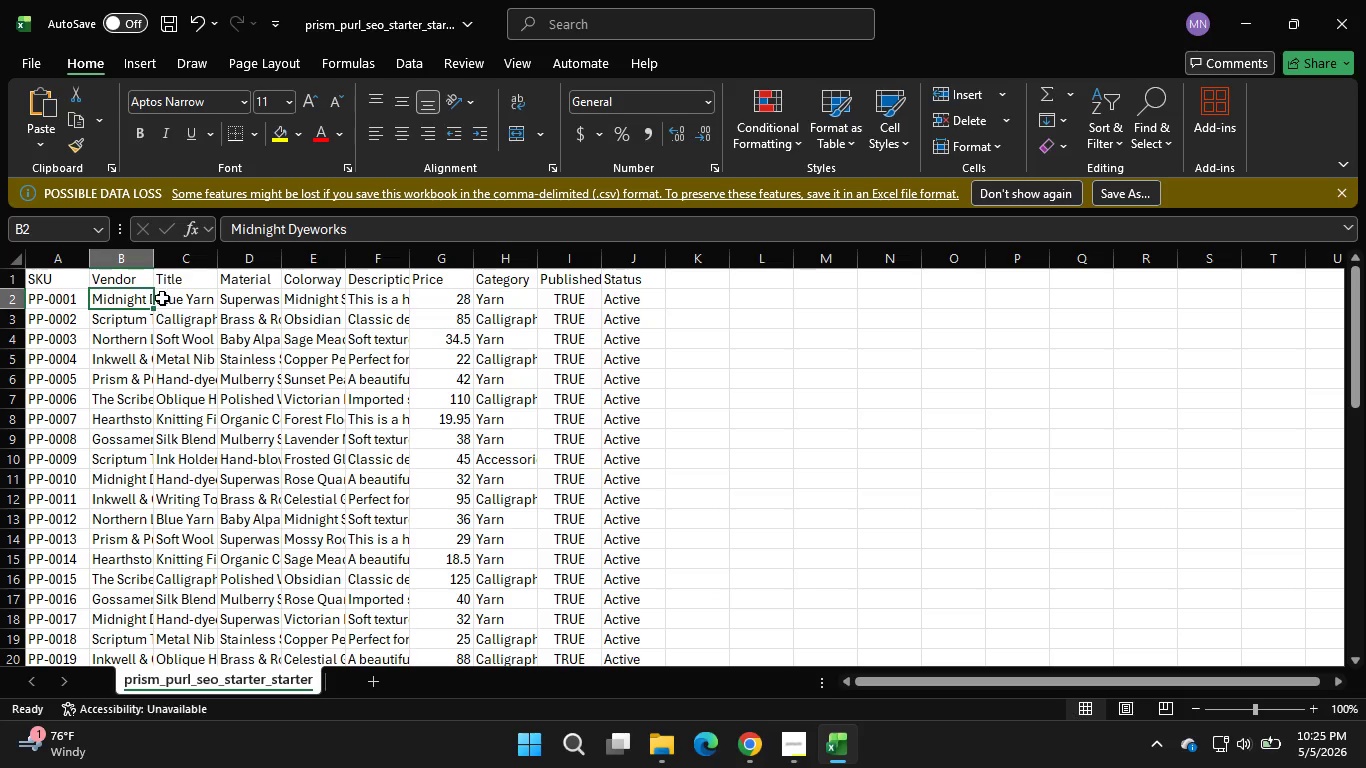 
left_click([796, 760])